 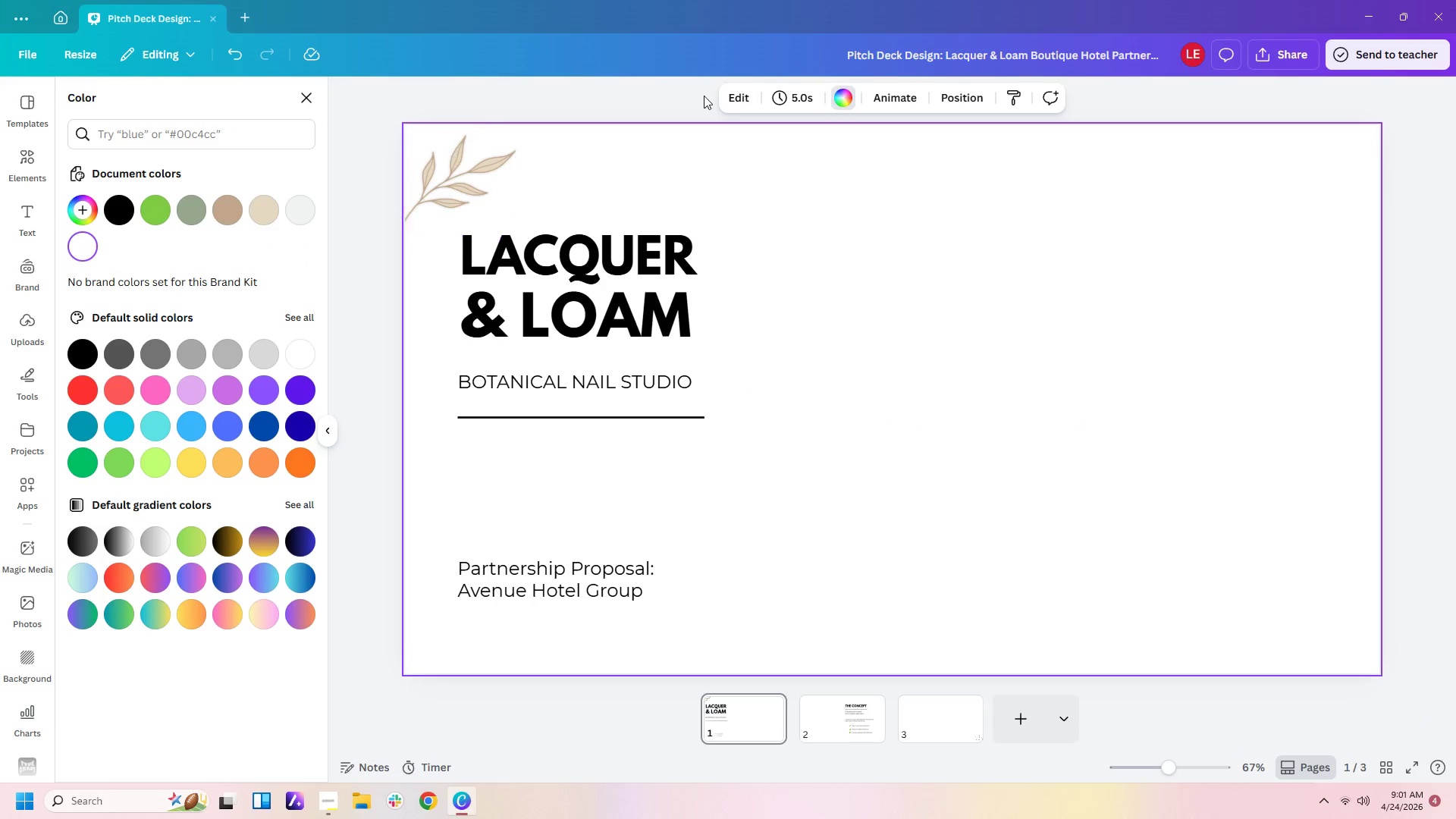 
left_click([83, 217])
 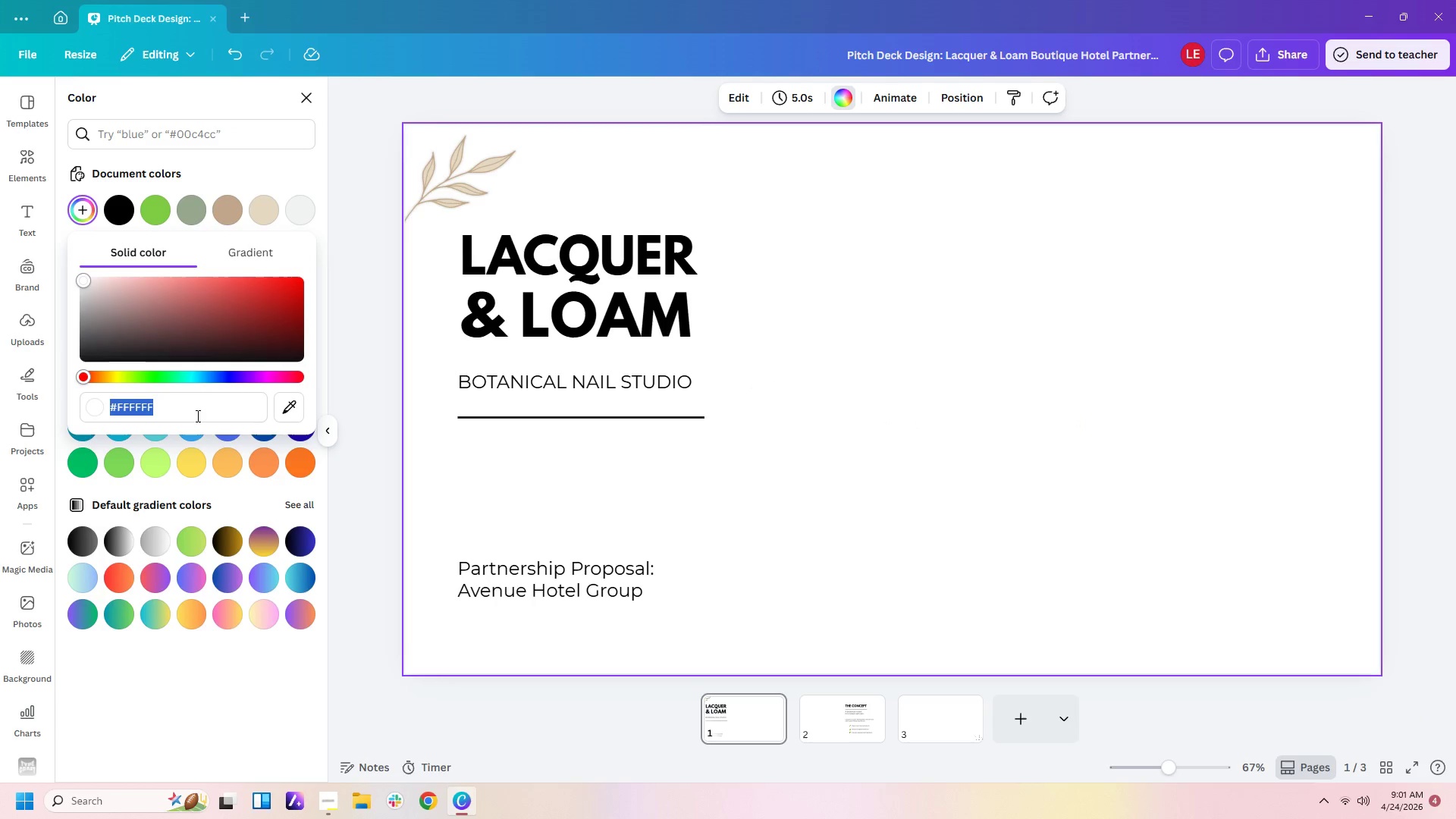 
key(Control+V)
 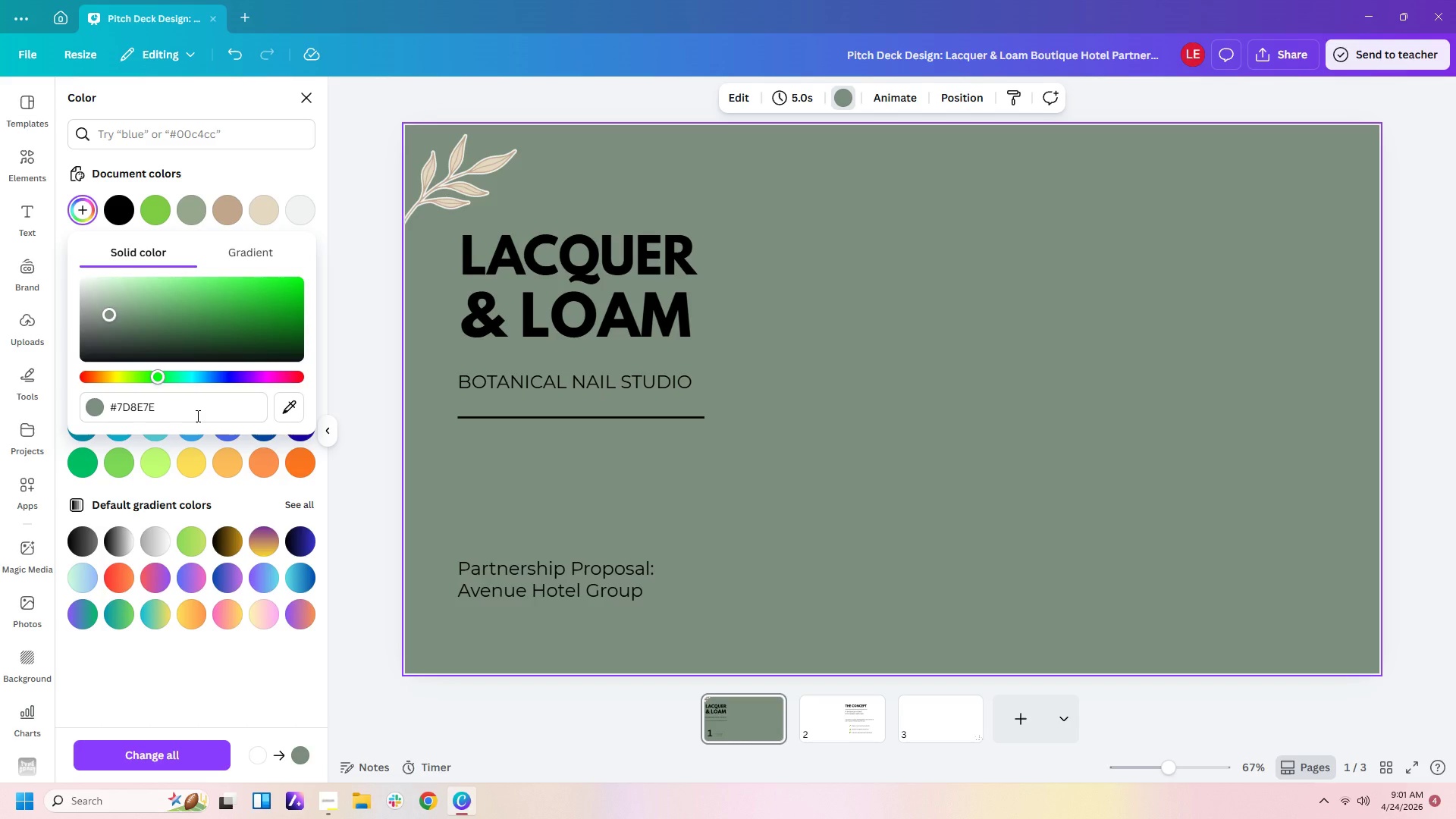 
key(Enter)
 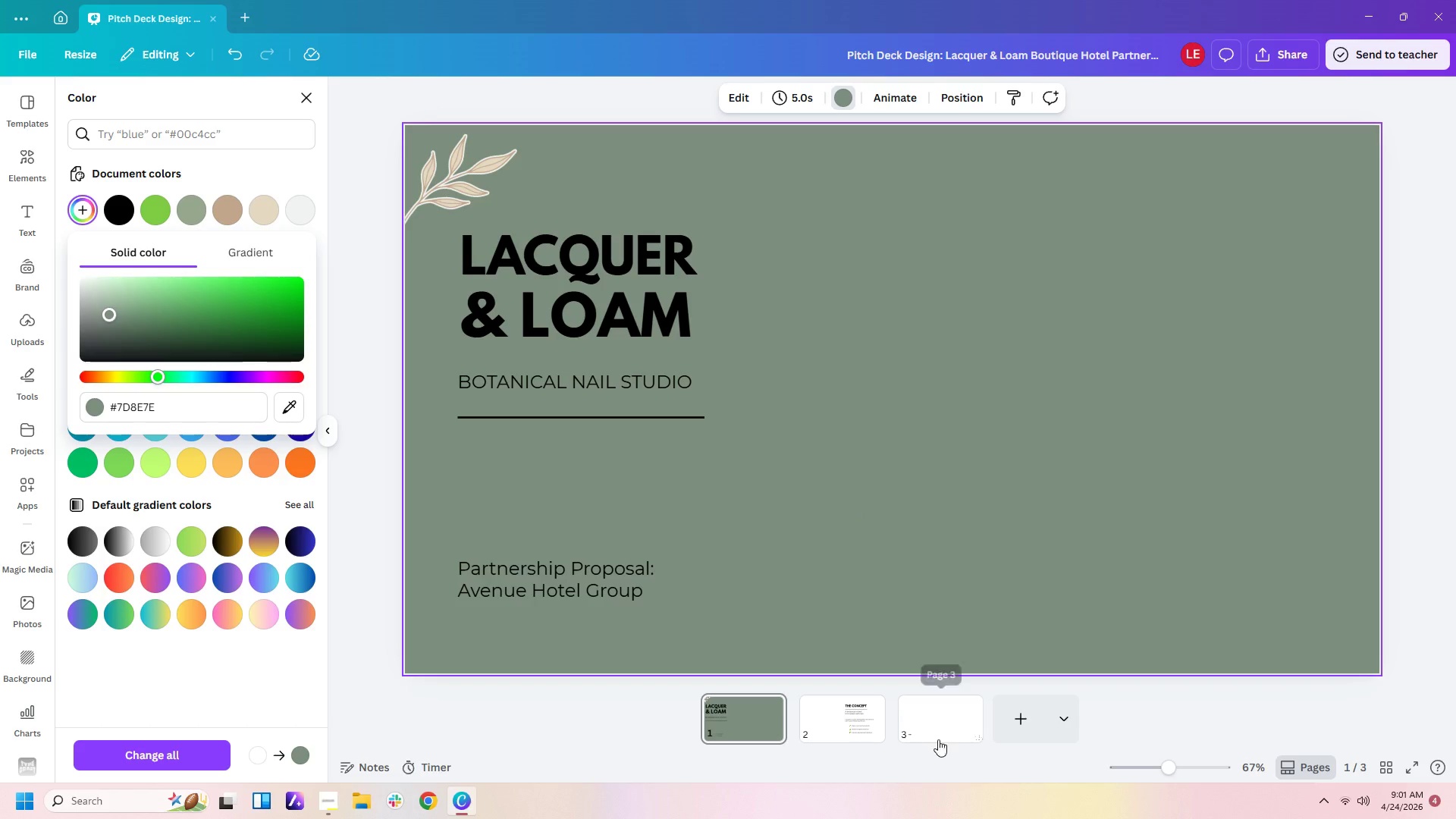 
left_click([1137, 711])
 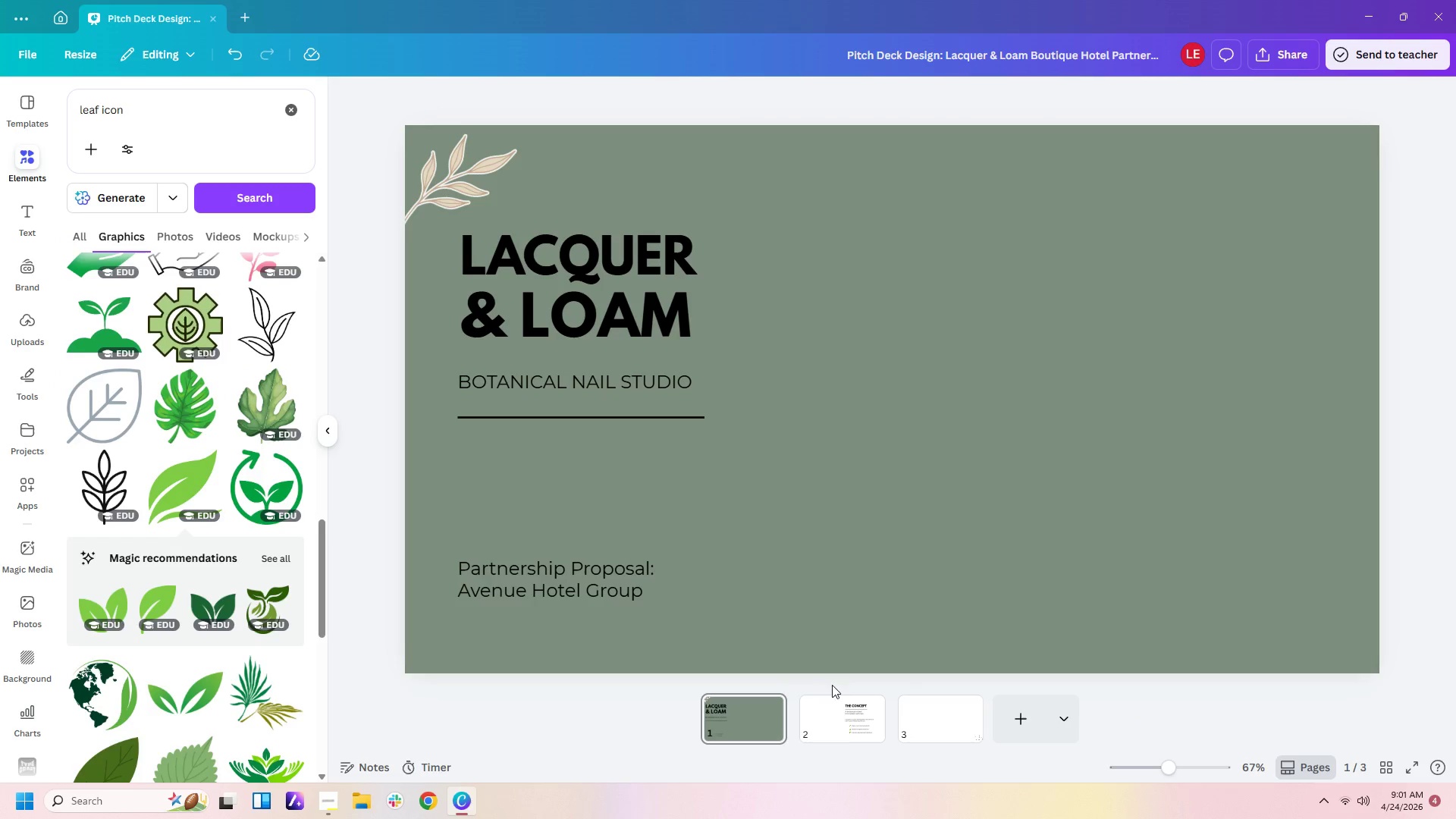 
left_click([820, 704])
 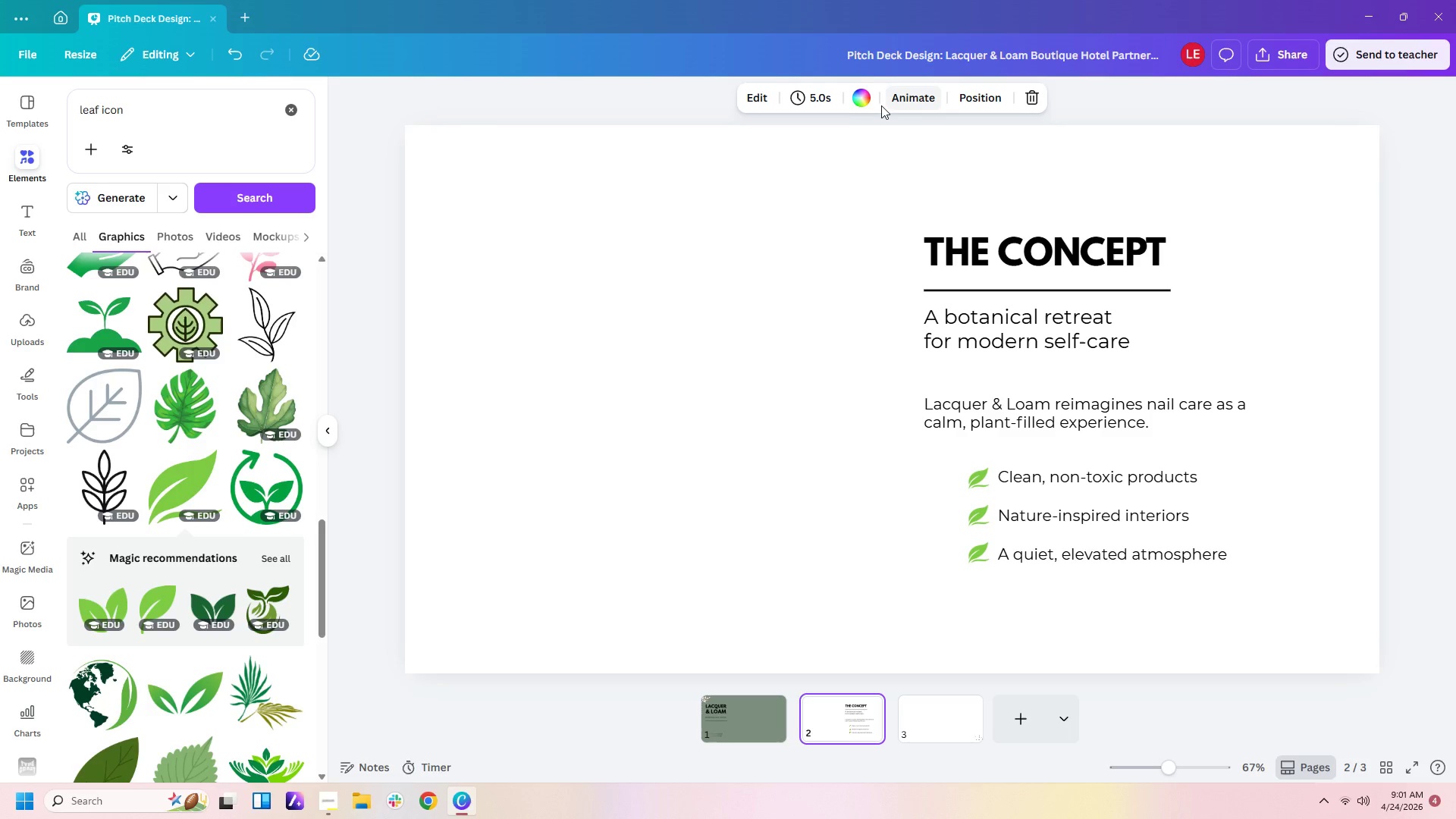 
left_click([863, 102])
 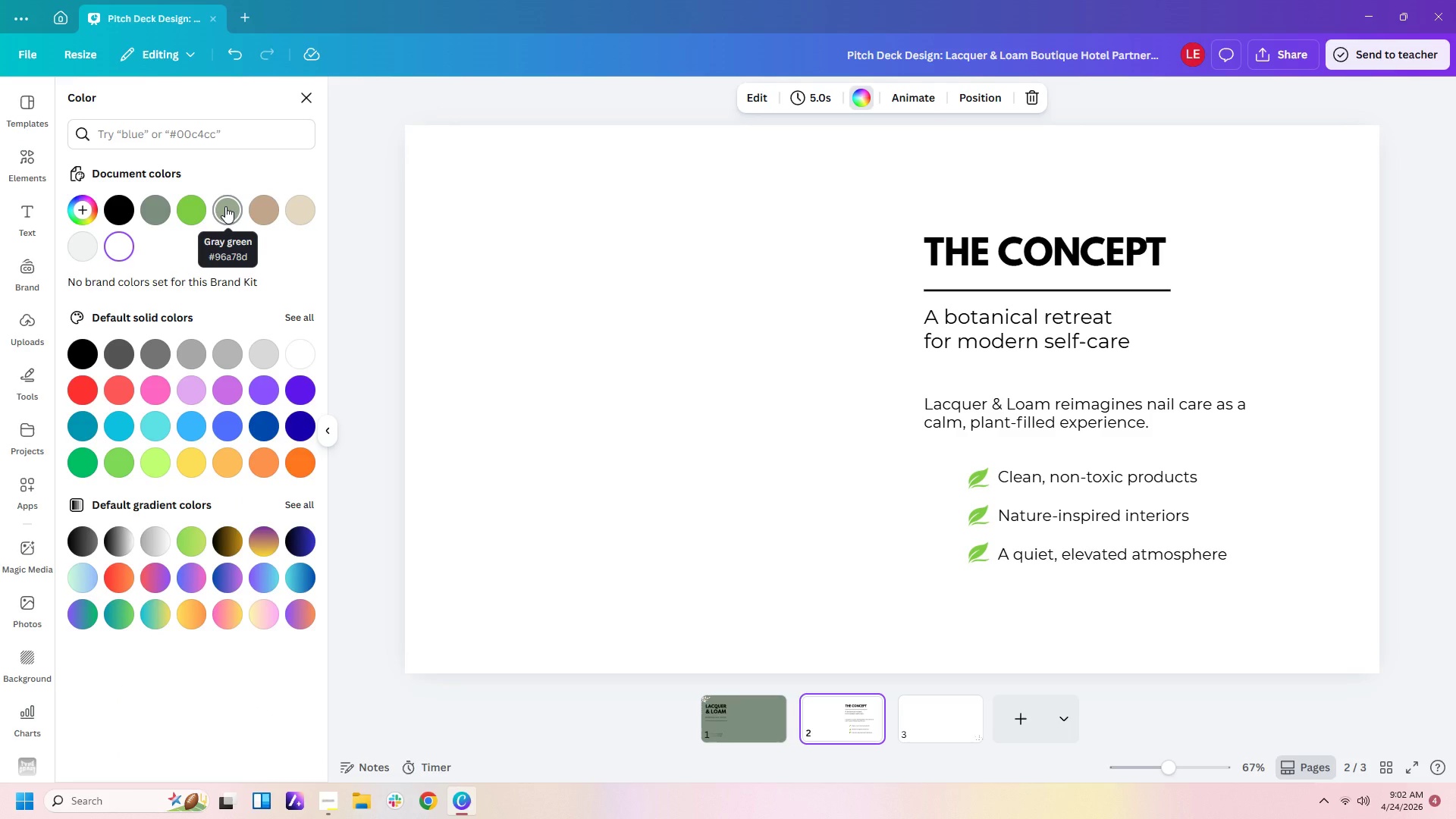 
left_click([225, 206])
 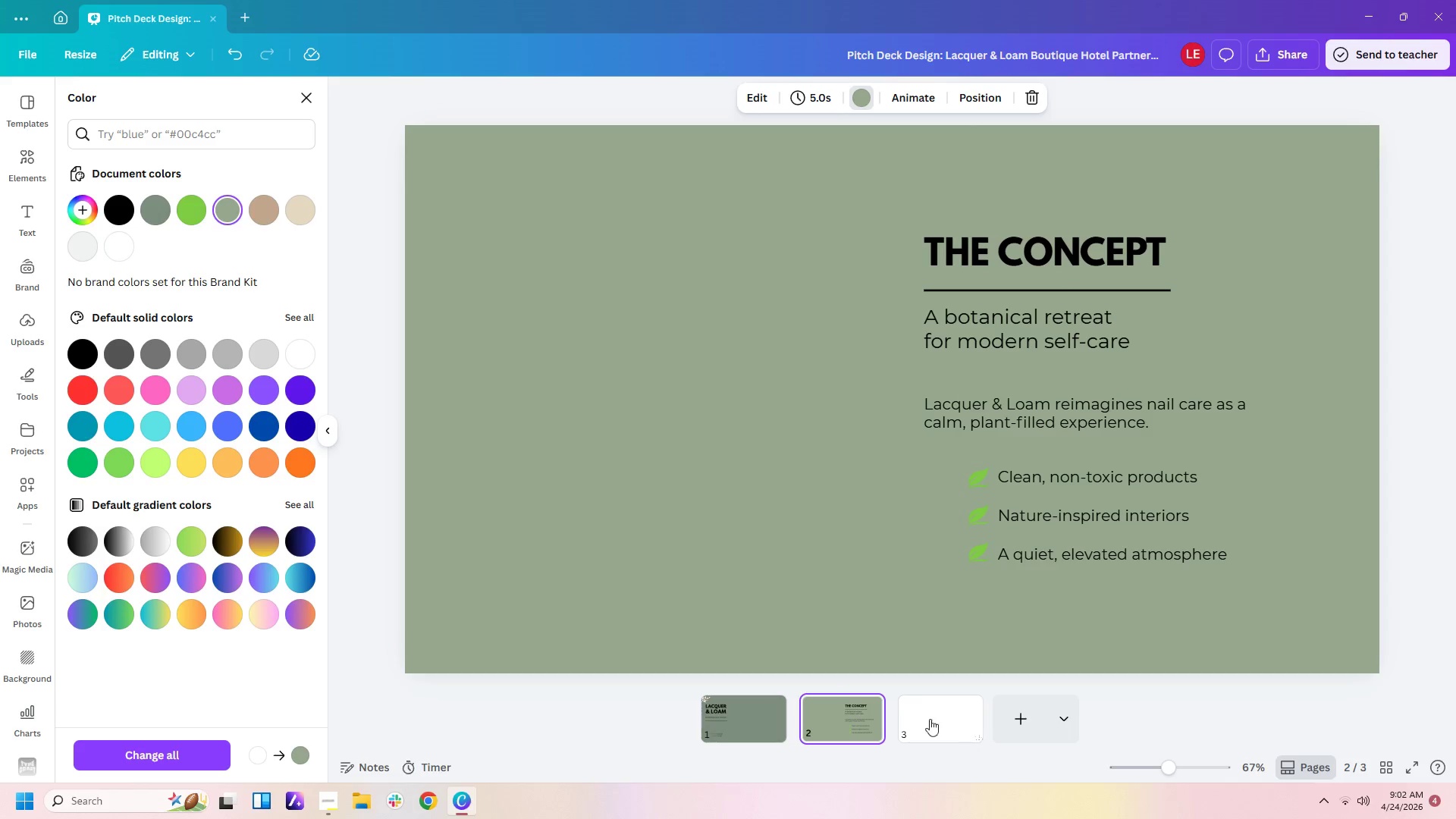 
left_click([935, 705])
 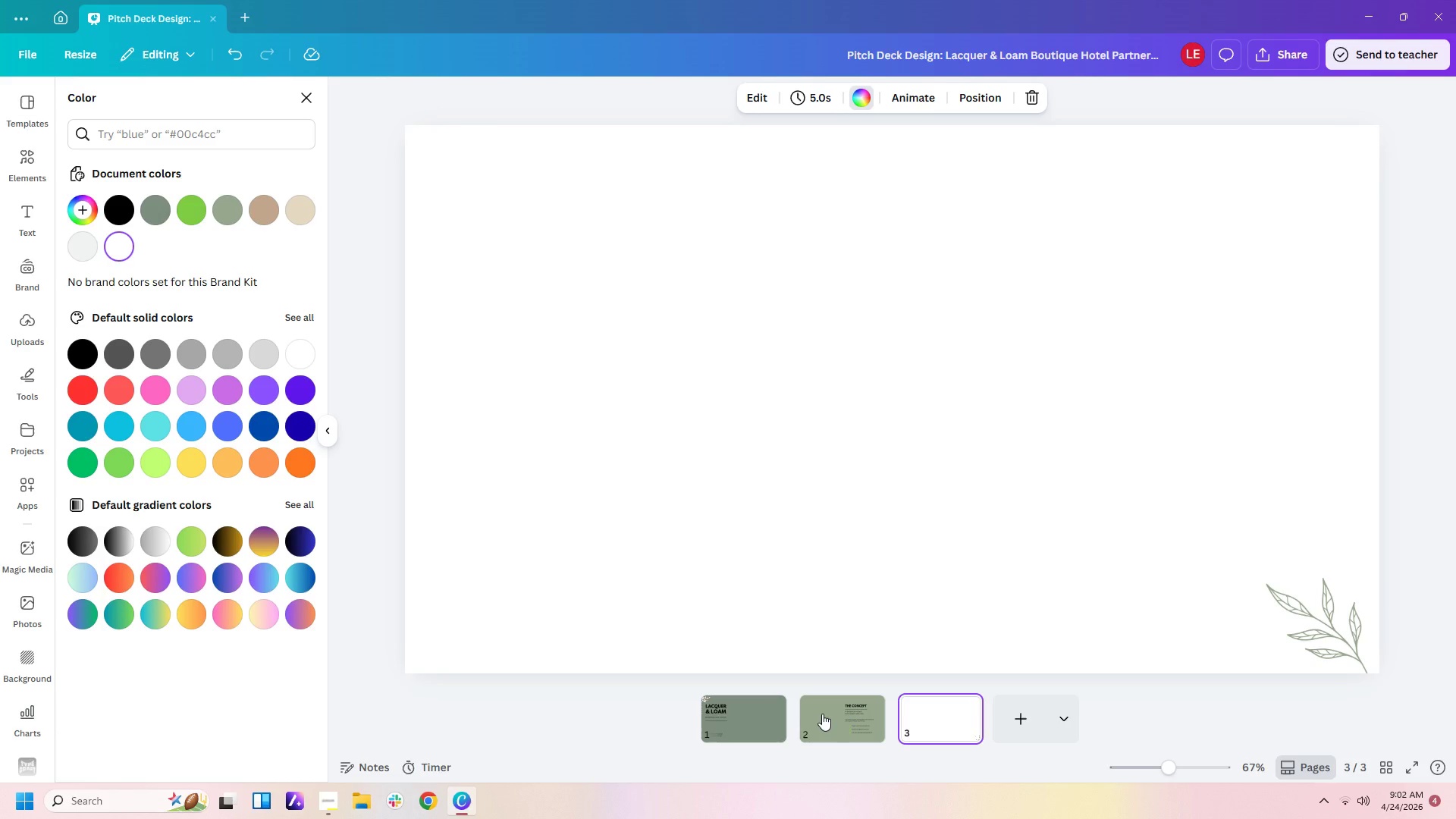 
left_click([822, 714])
 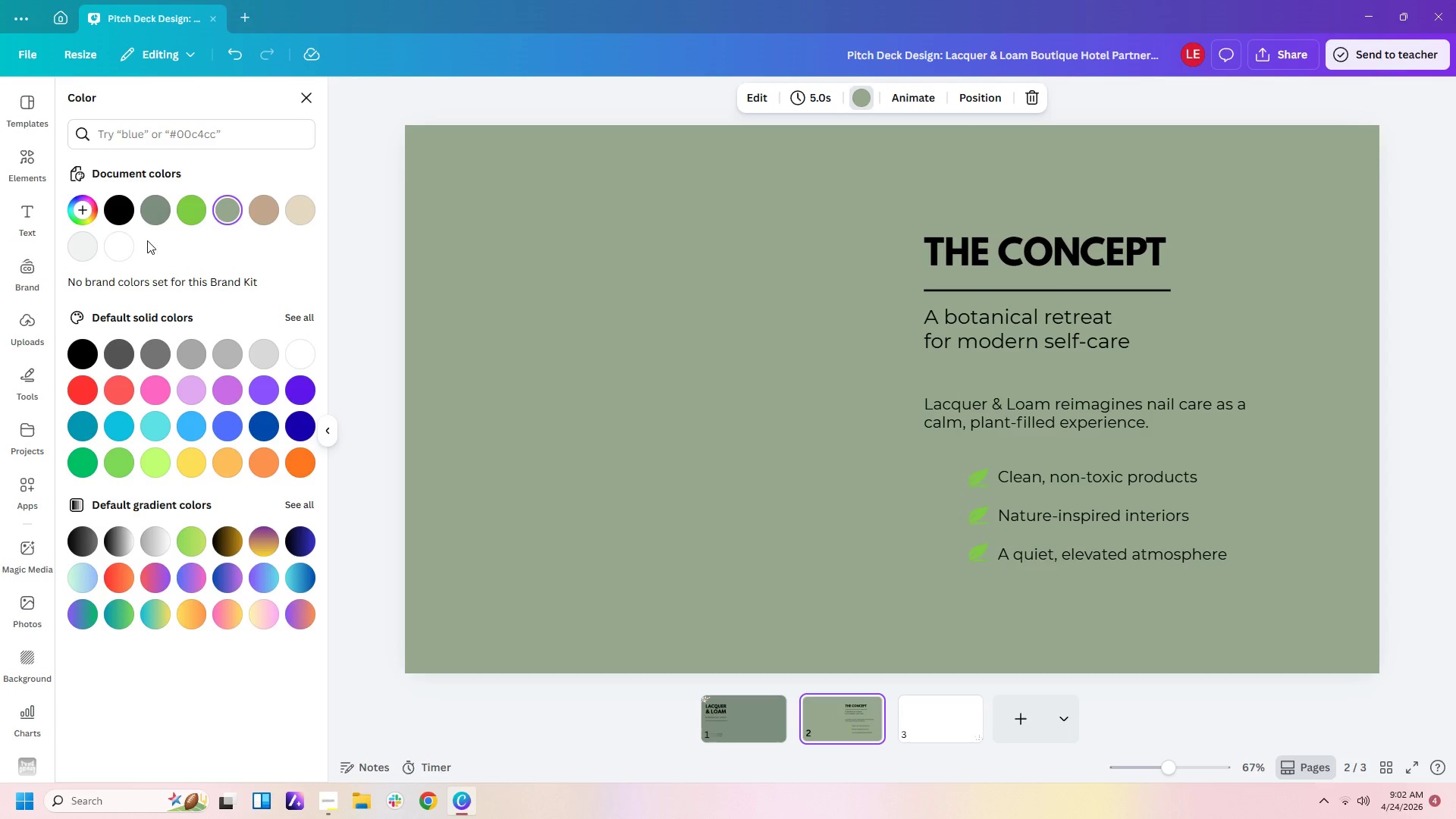 
left_click([147, 215])
 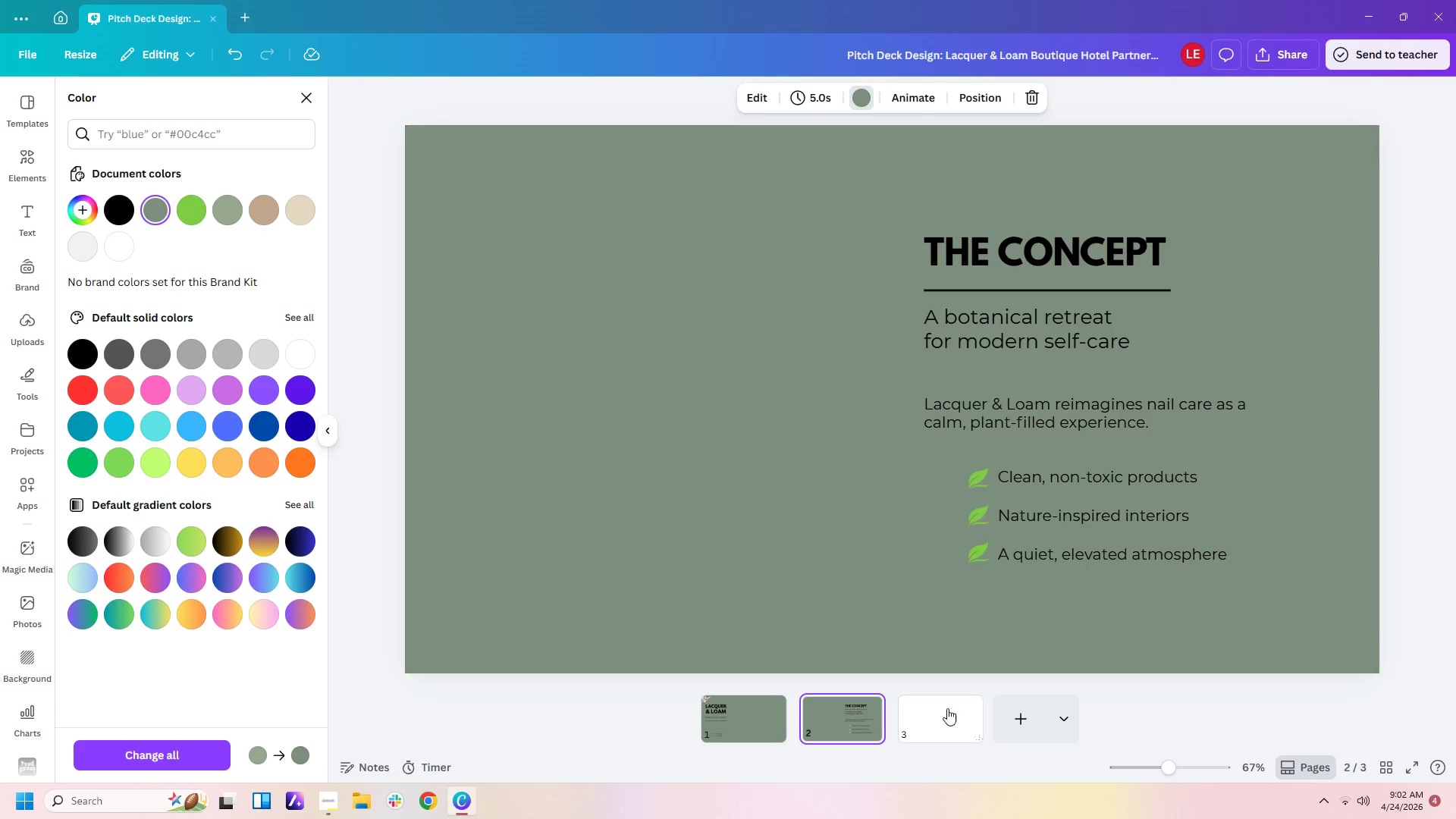 
left_click([949, 726])
 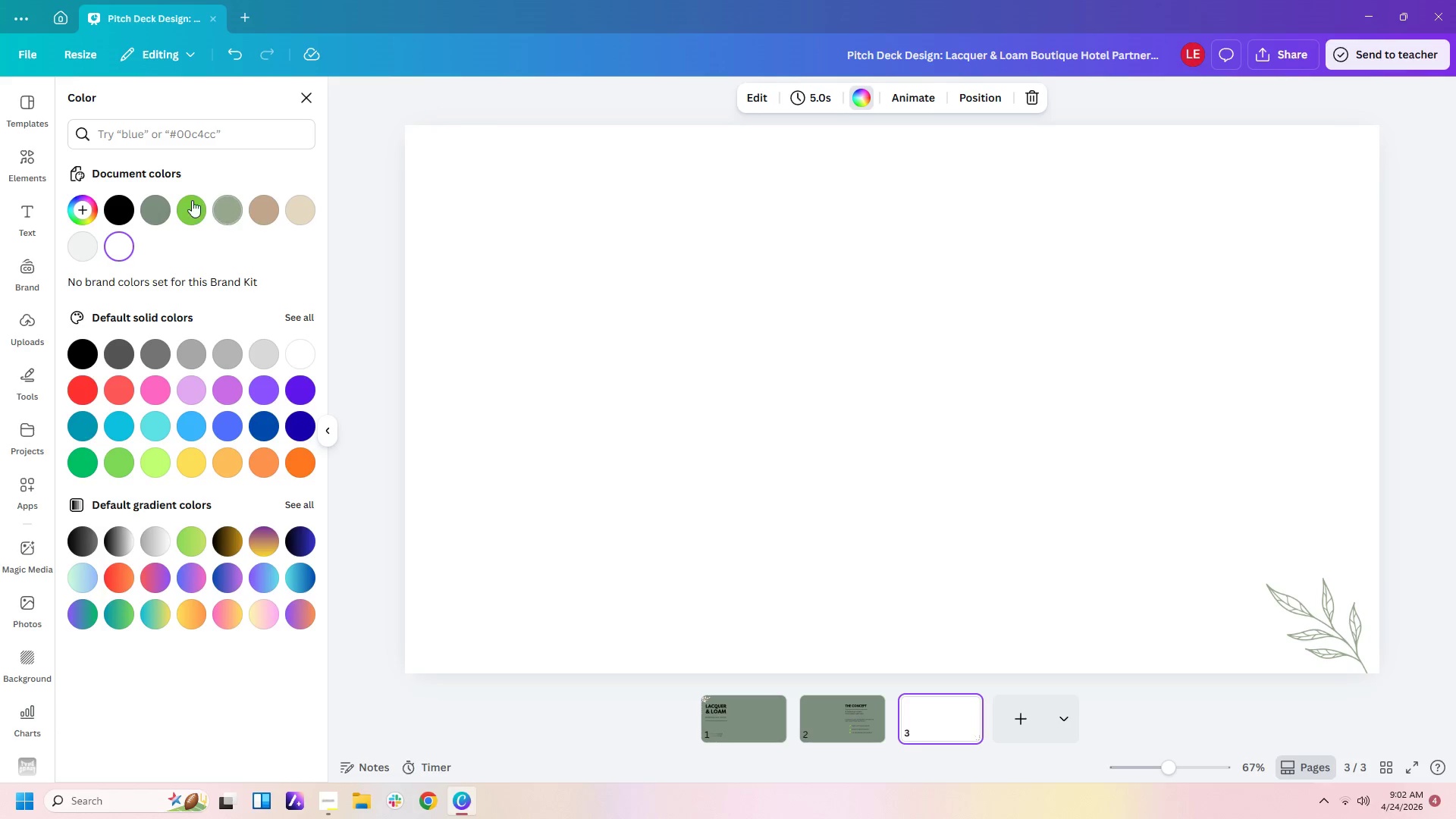 
left_click([158, 207])
 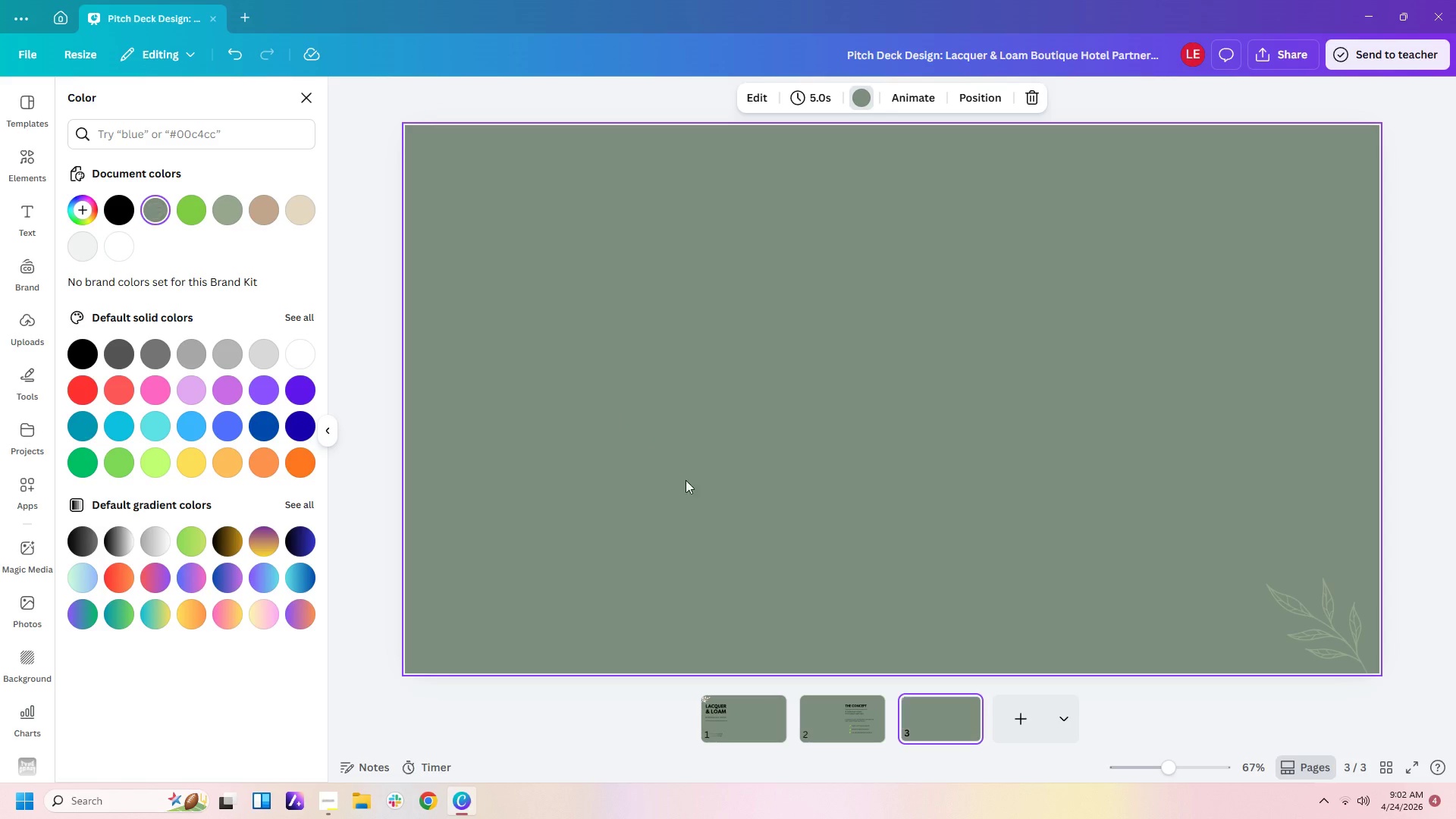 
left_click([736, 501])
 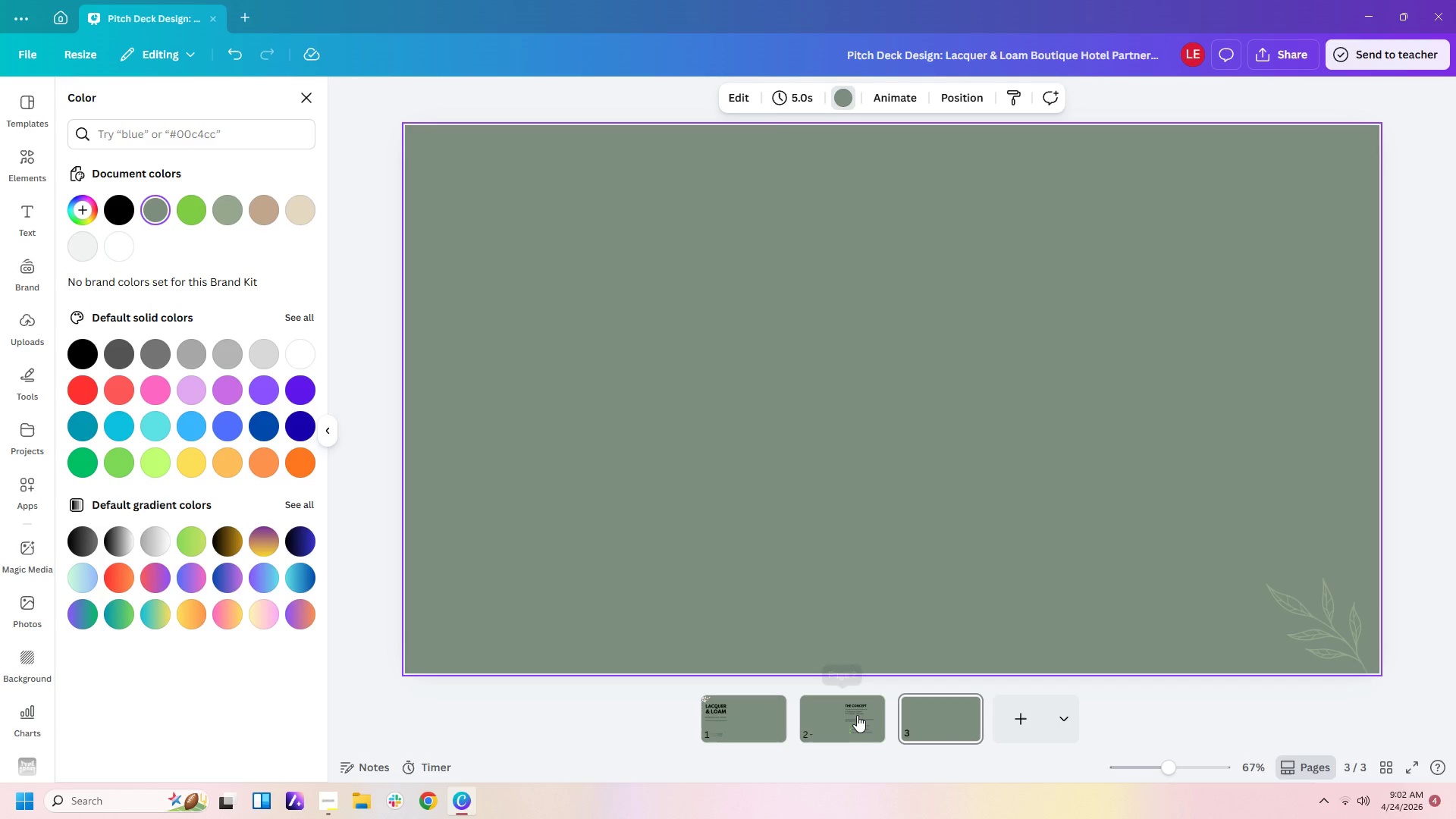 
left_click([857, 716])
 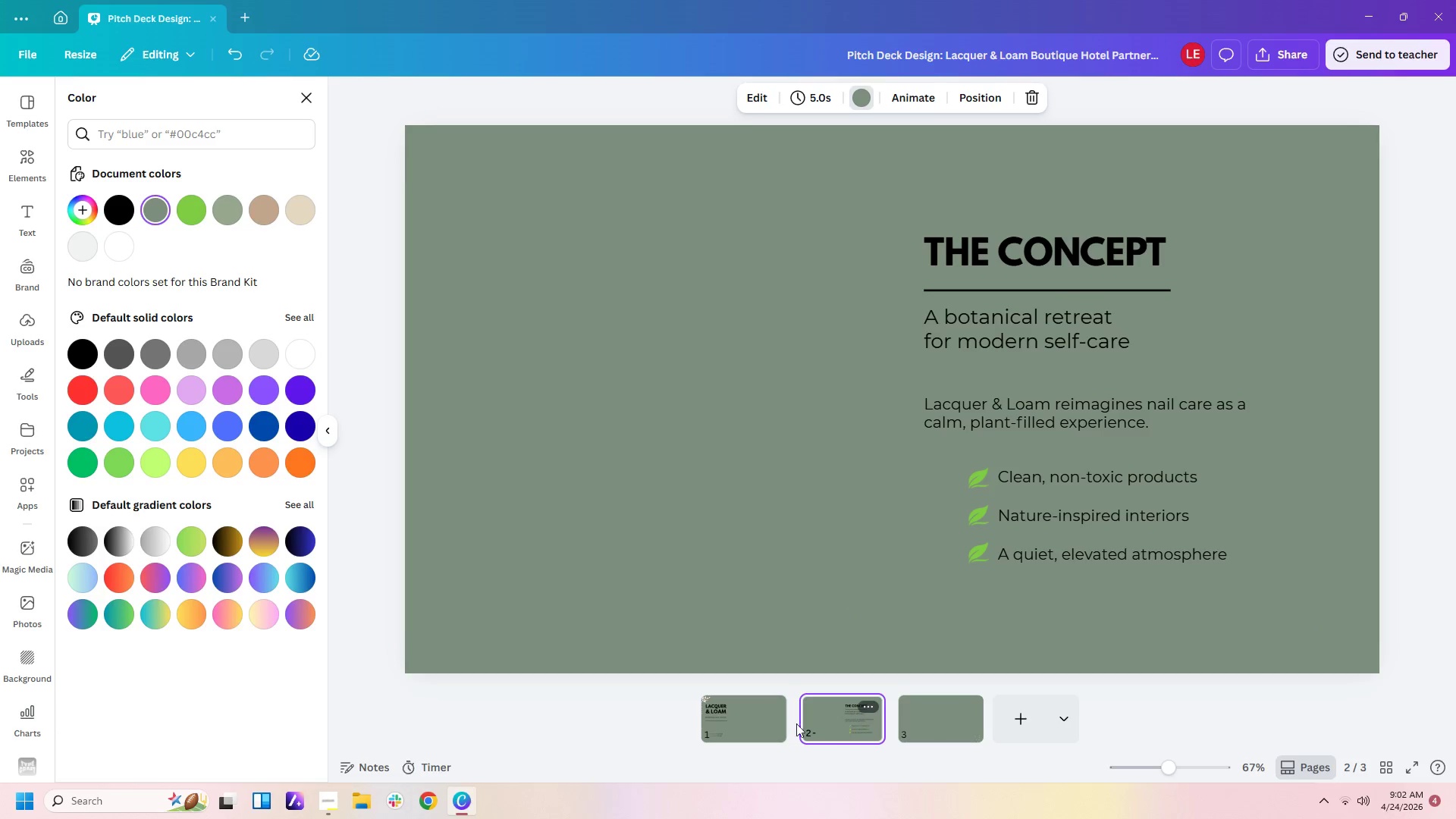 
mouse_move([730, 685])
 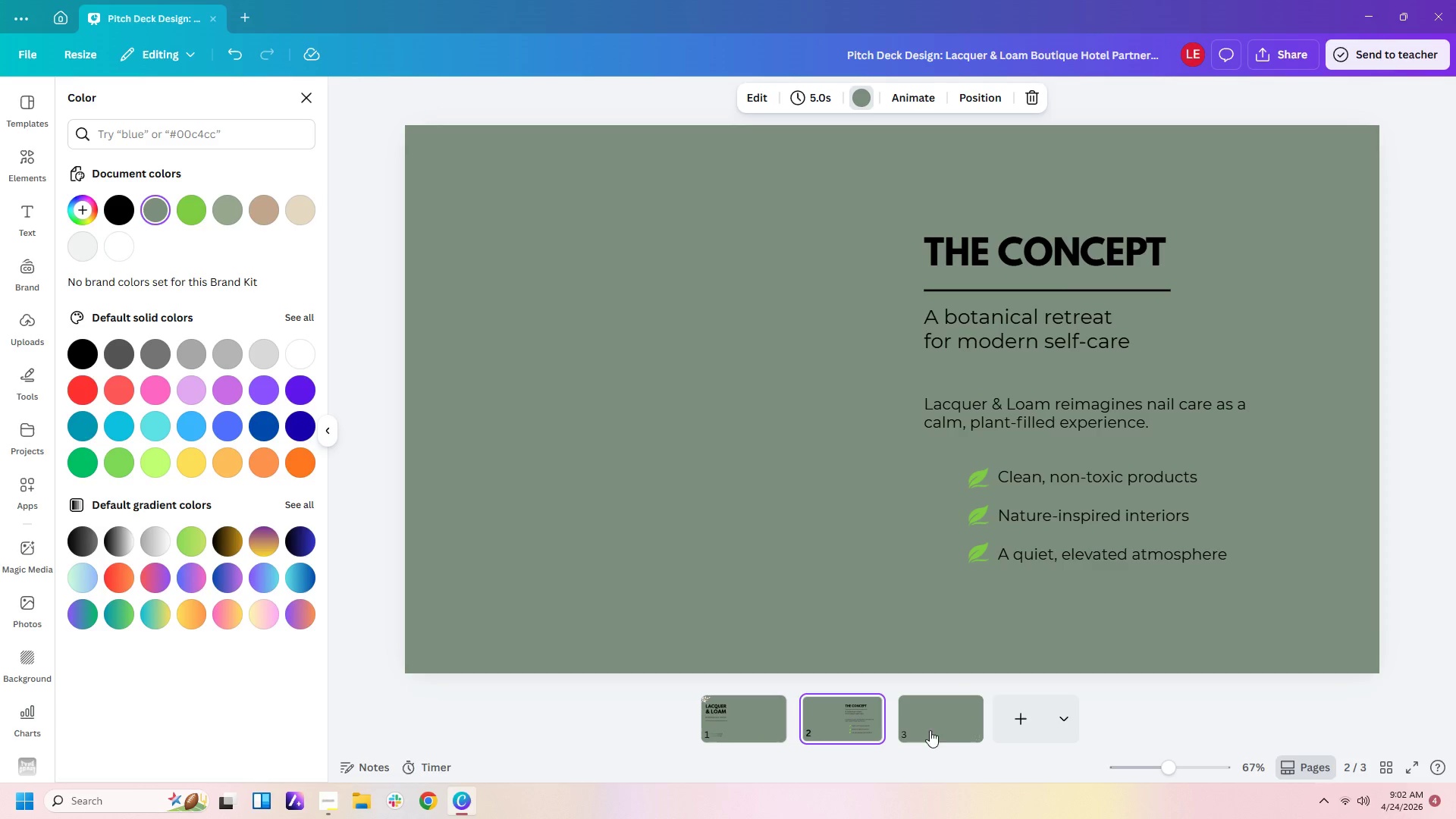 
mouse_move([892, 730])
 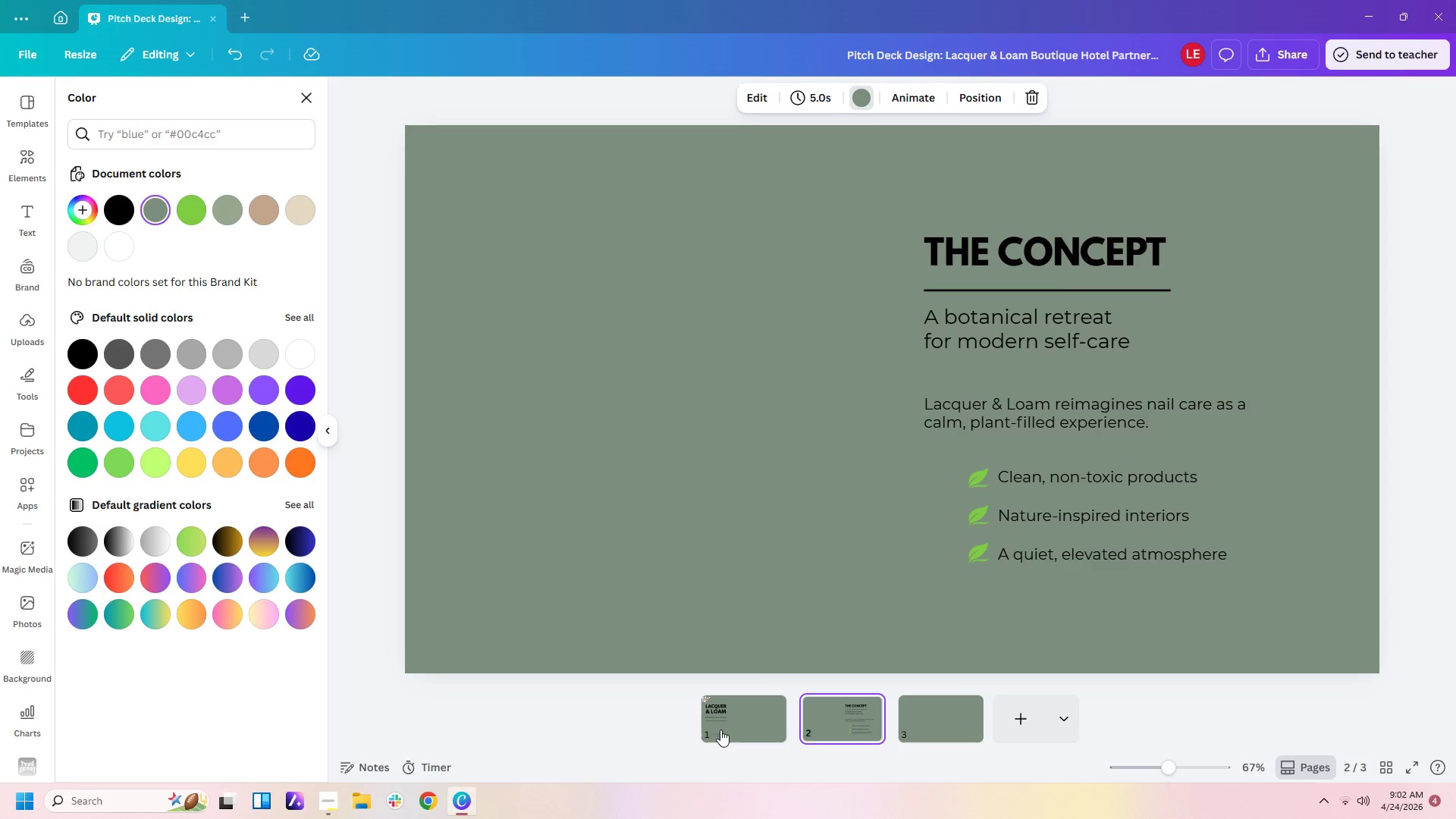 
left_click([723, 727])
 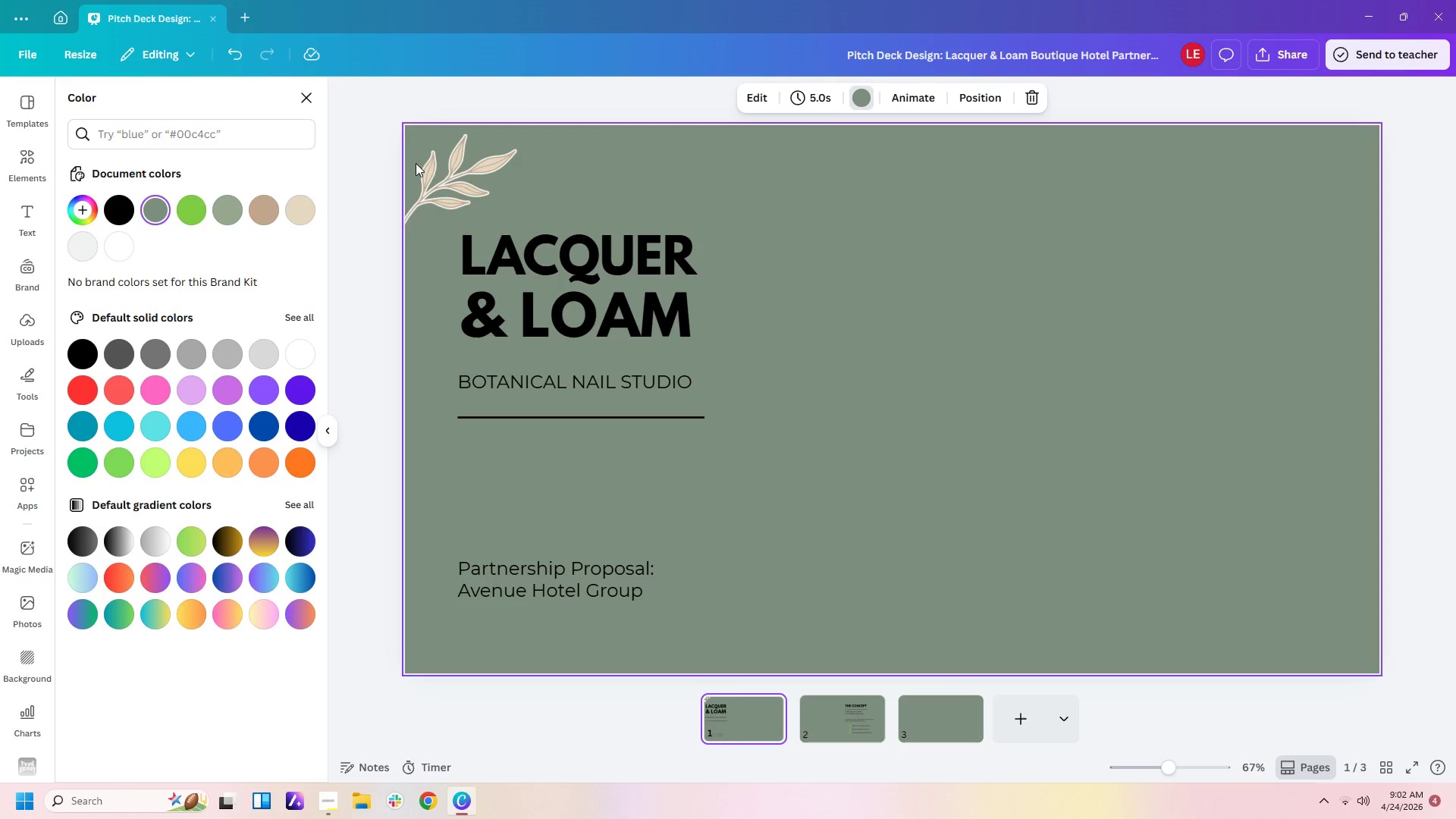 
left_click([463, 171])
 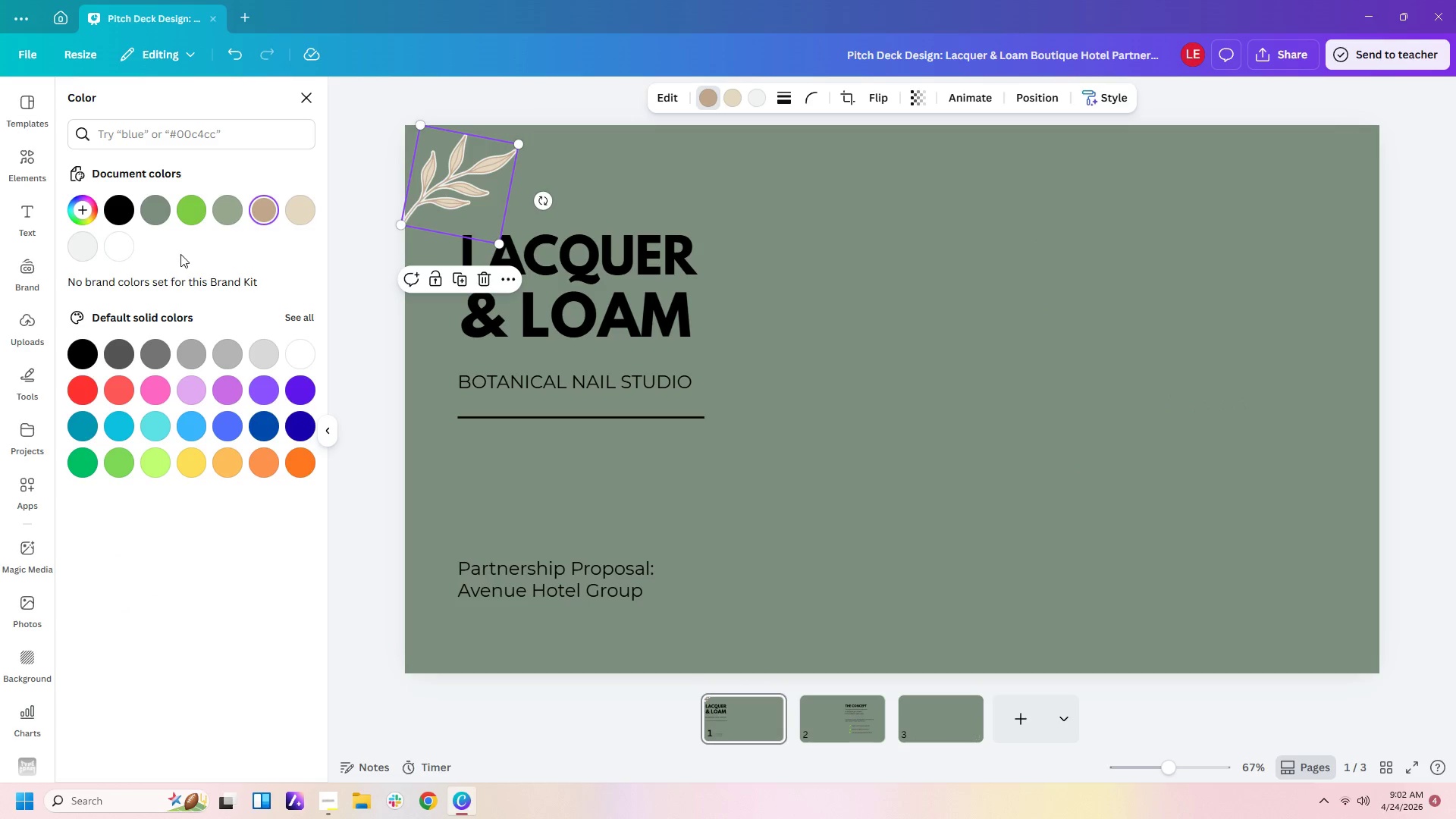 
left_click([77, 211])
 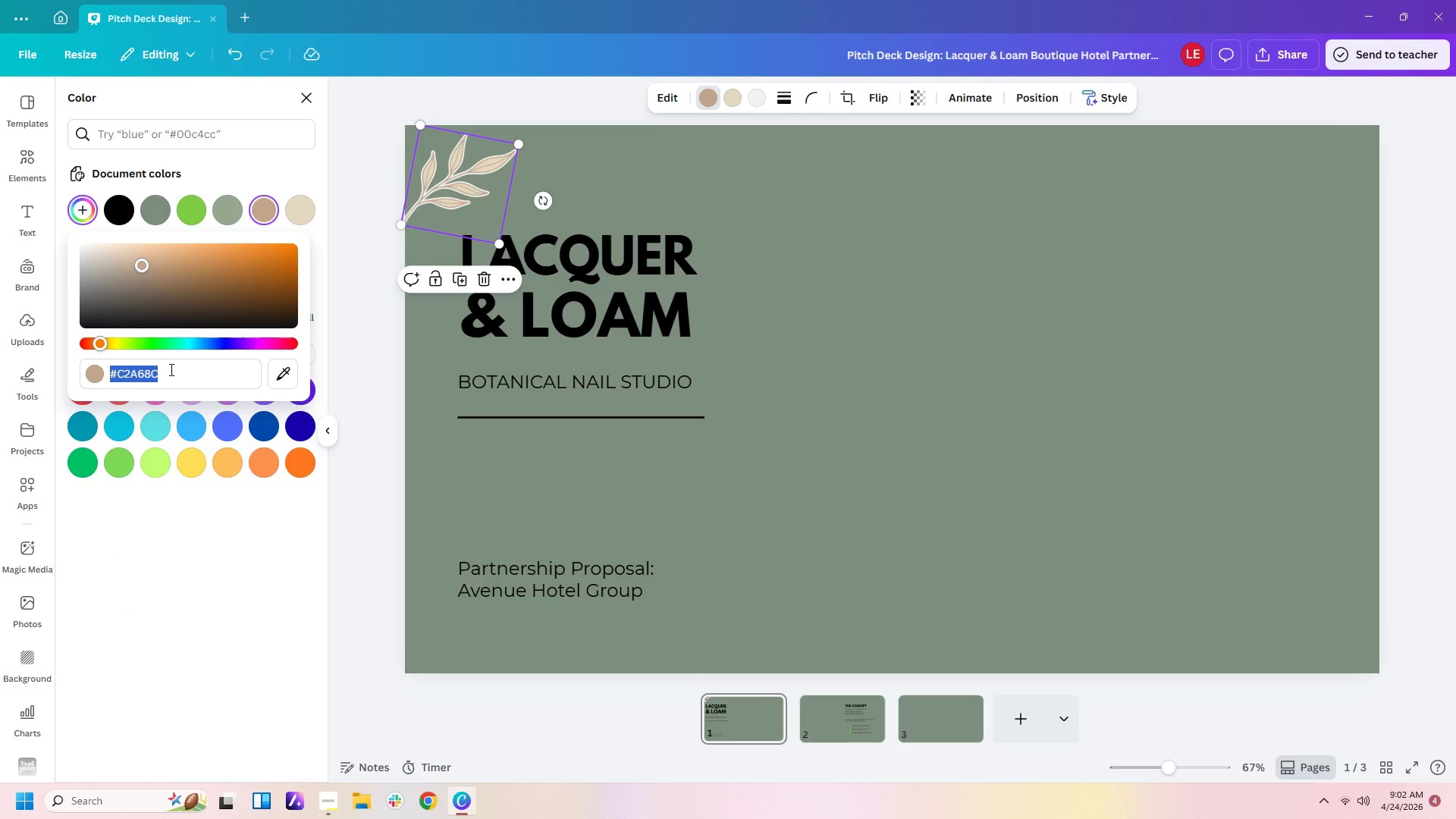 
left_click_drag(start_coordinate=[172, 372], to_coordinate=[67, 372])
 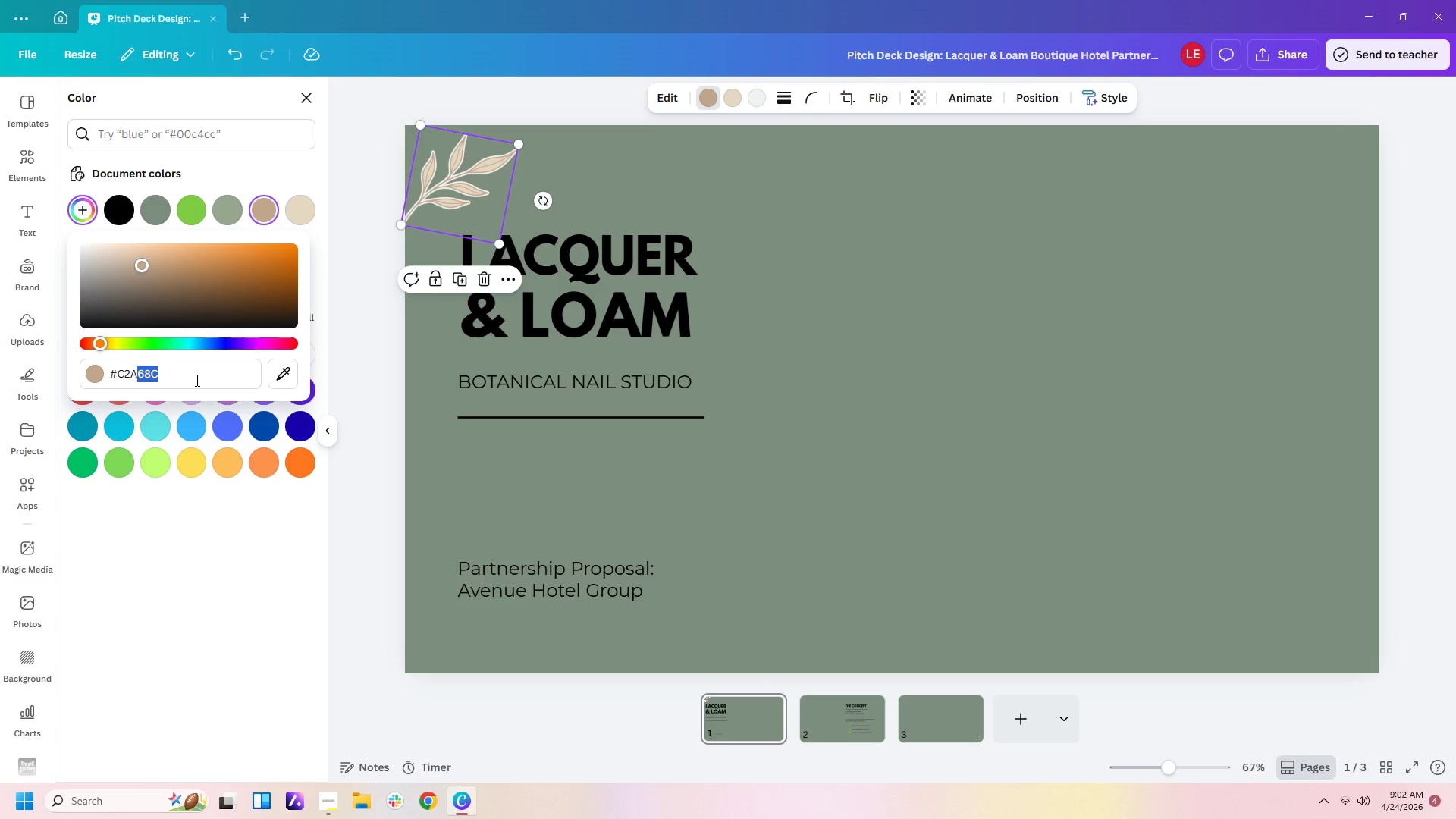 
left_click([196, 380])
 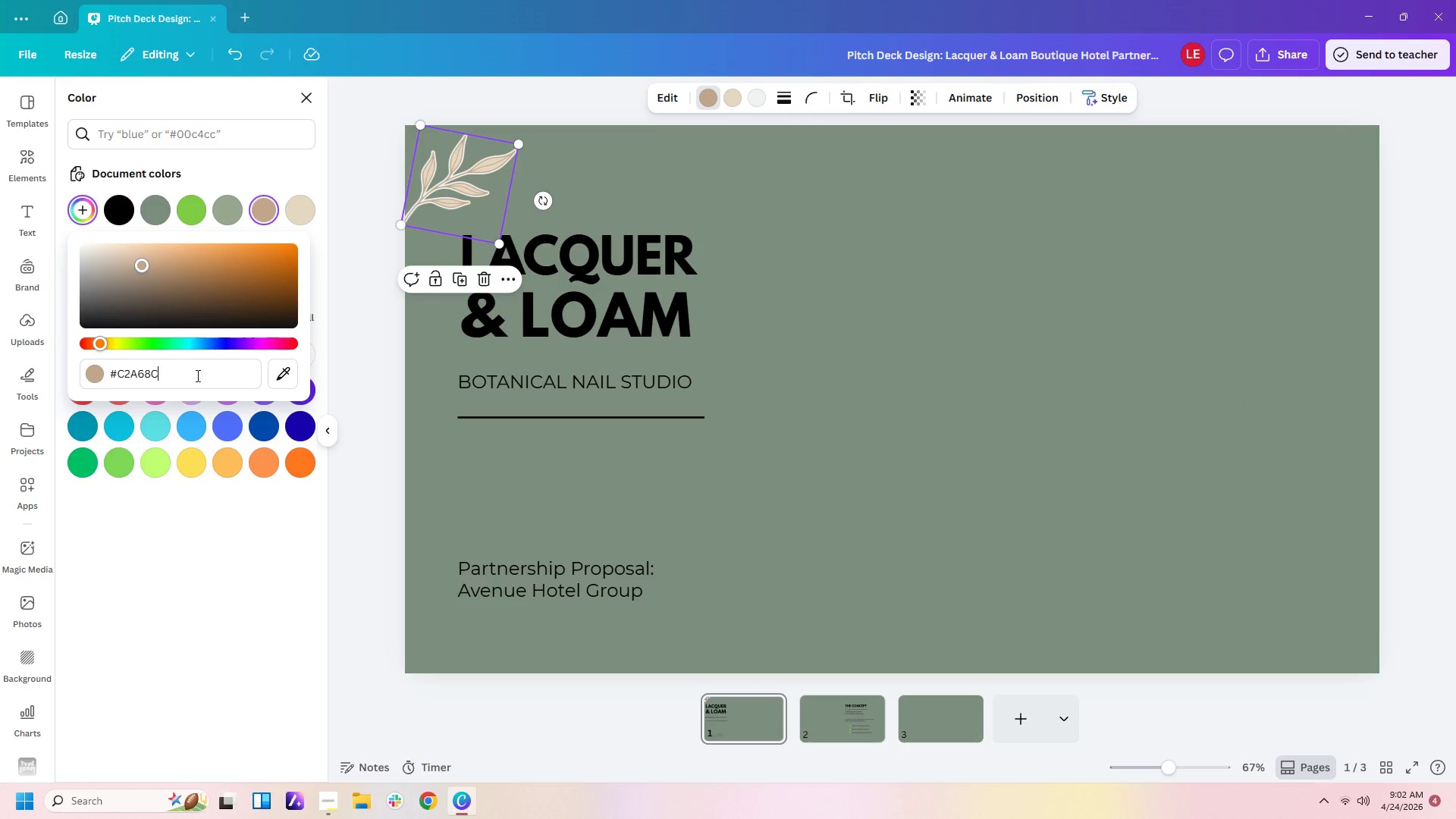 
left_click_drag(start_coordinate=[196, 375], to_coordinate=[33, 358])
 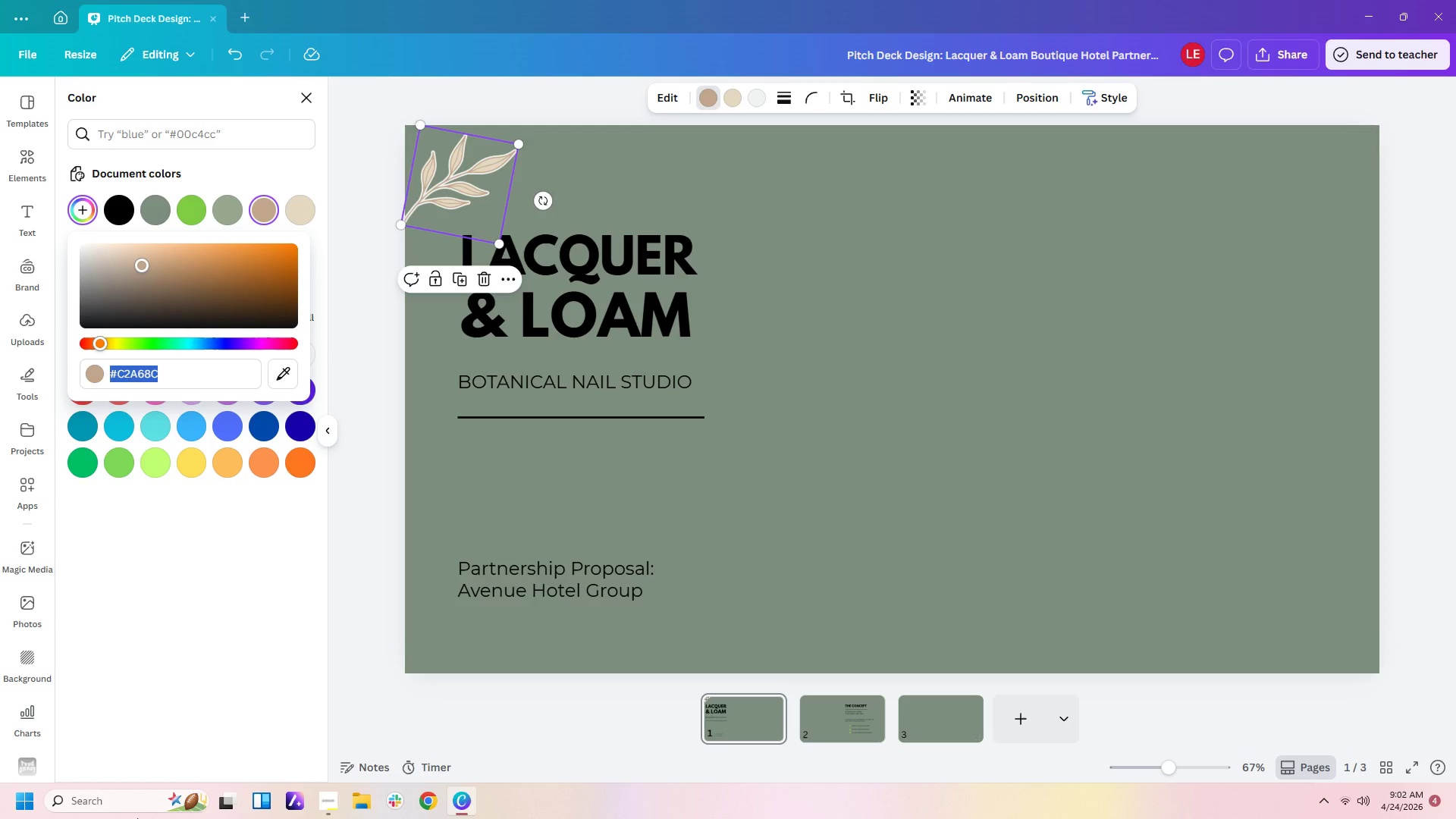 
left_click([325, 804])